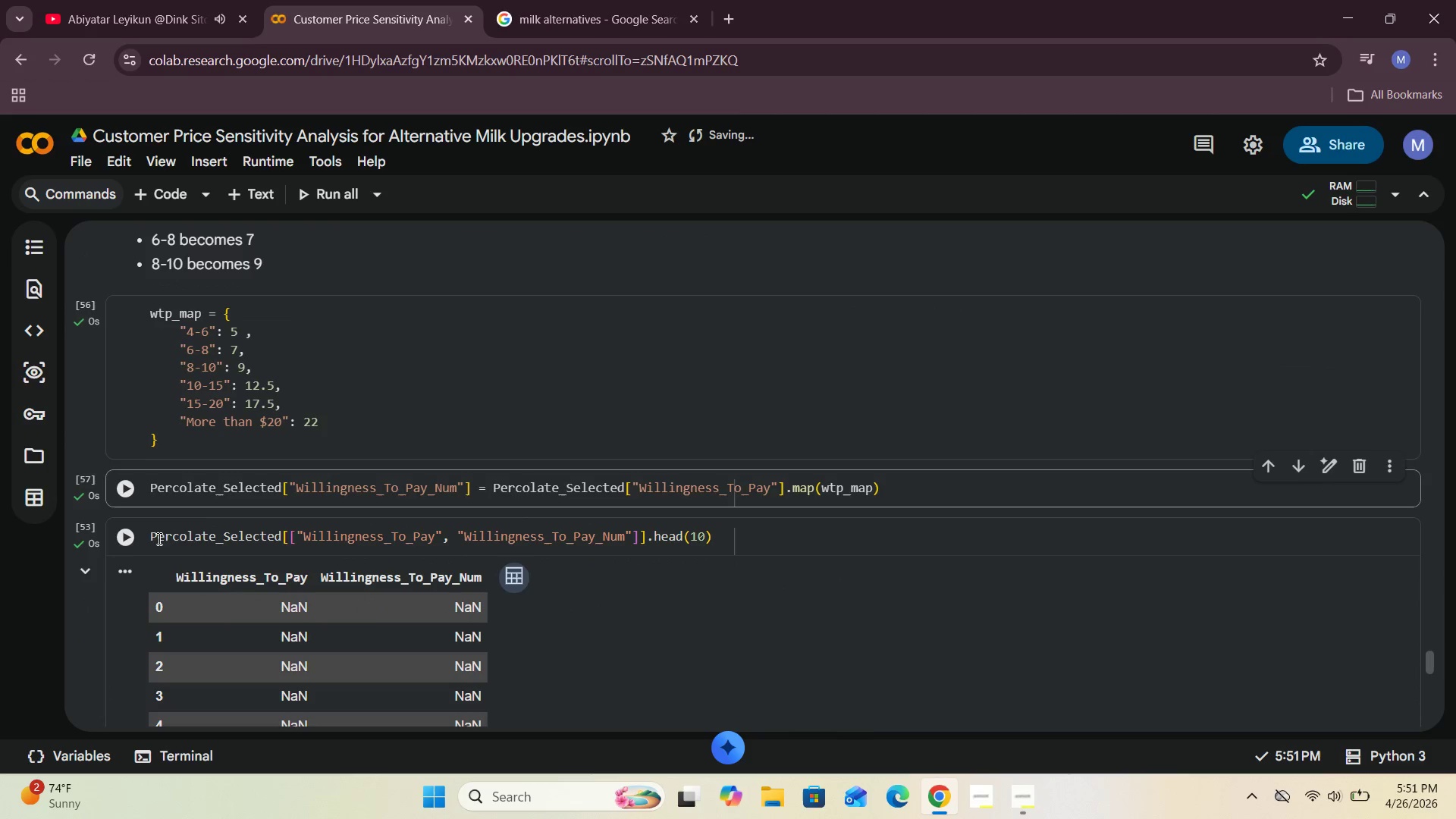 
left_click([133, 543])
 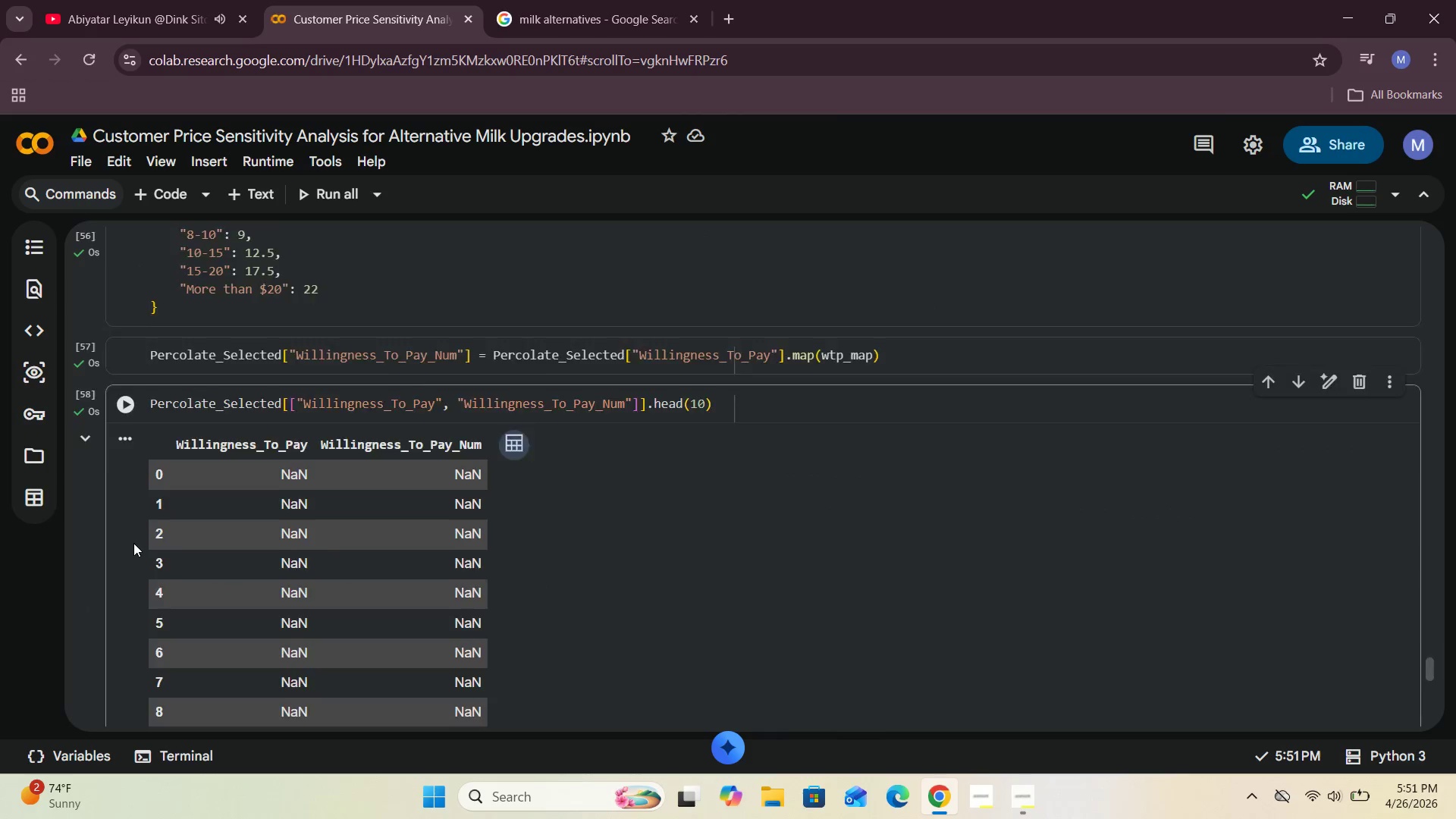 
wait(5.8)
 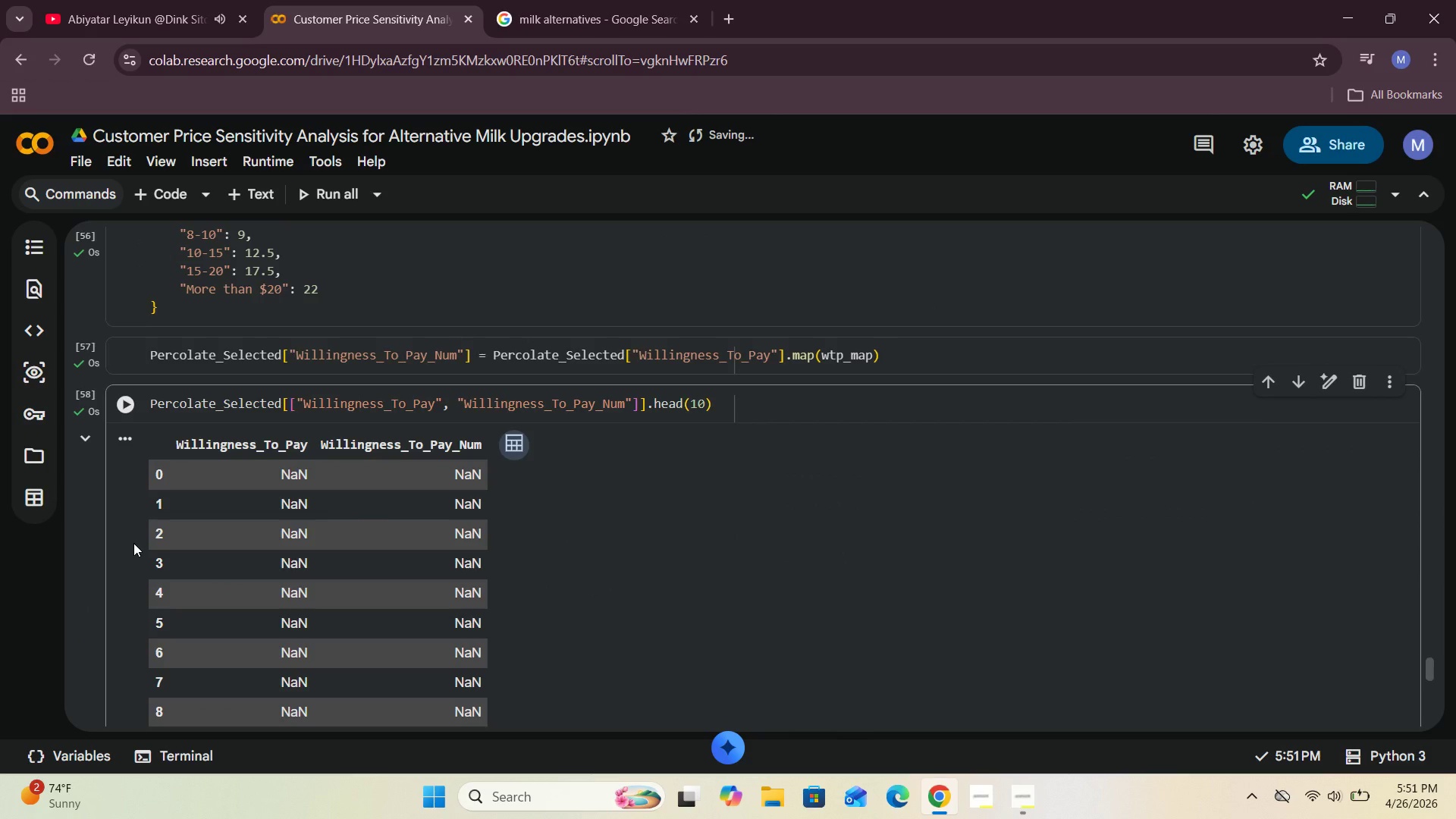 
left_click([115, 582])
 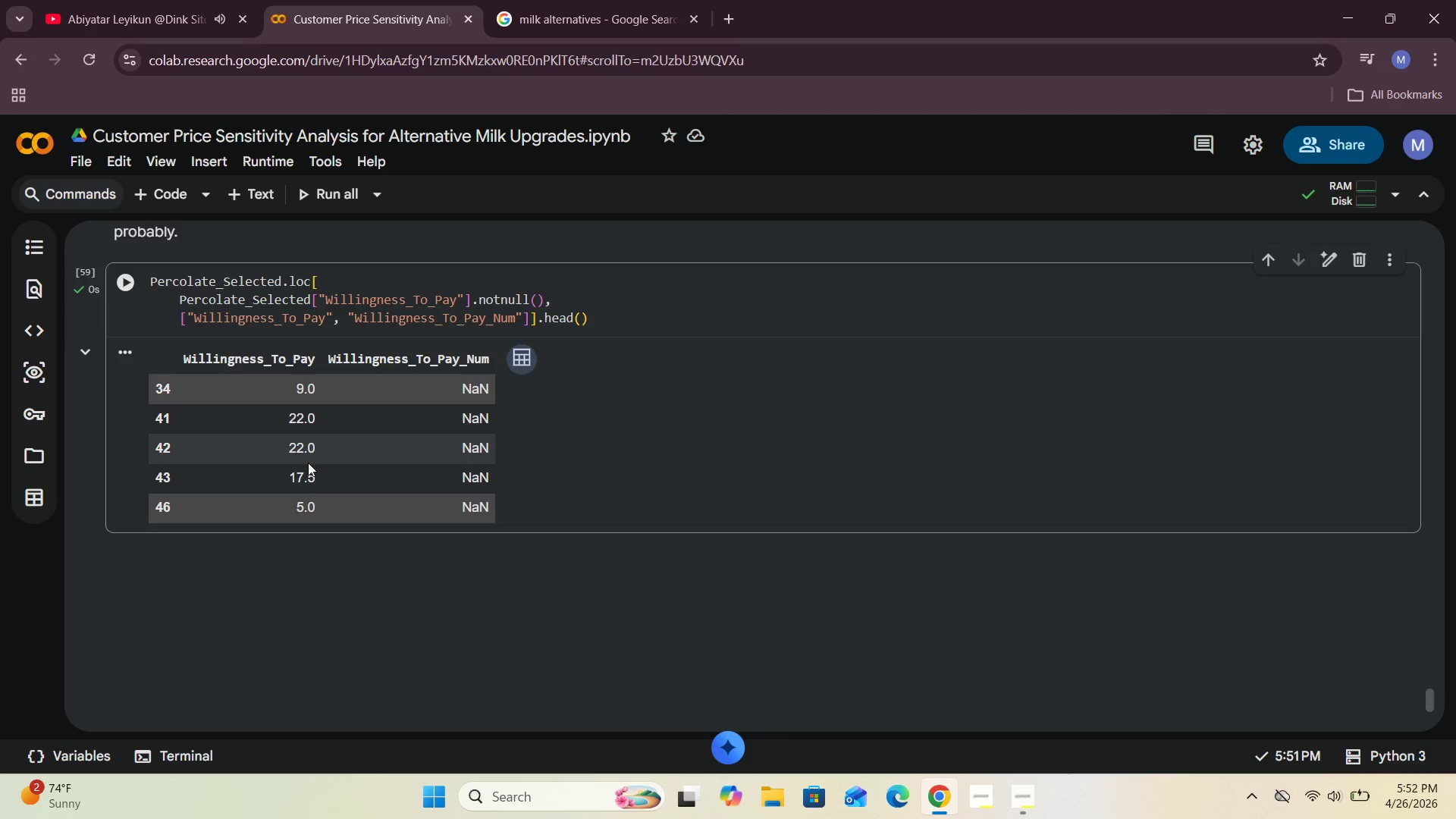 
wait(52.55)
 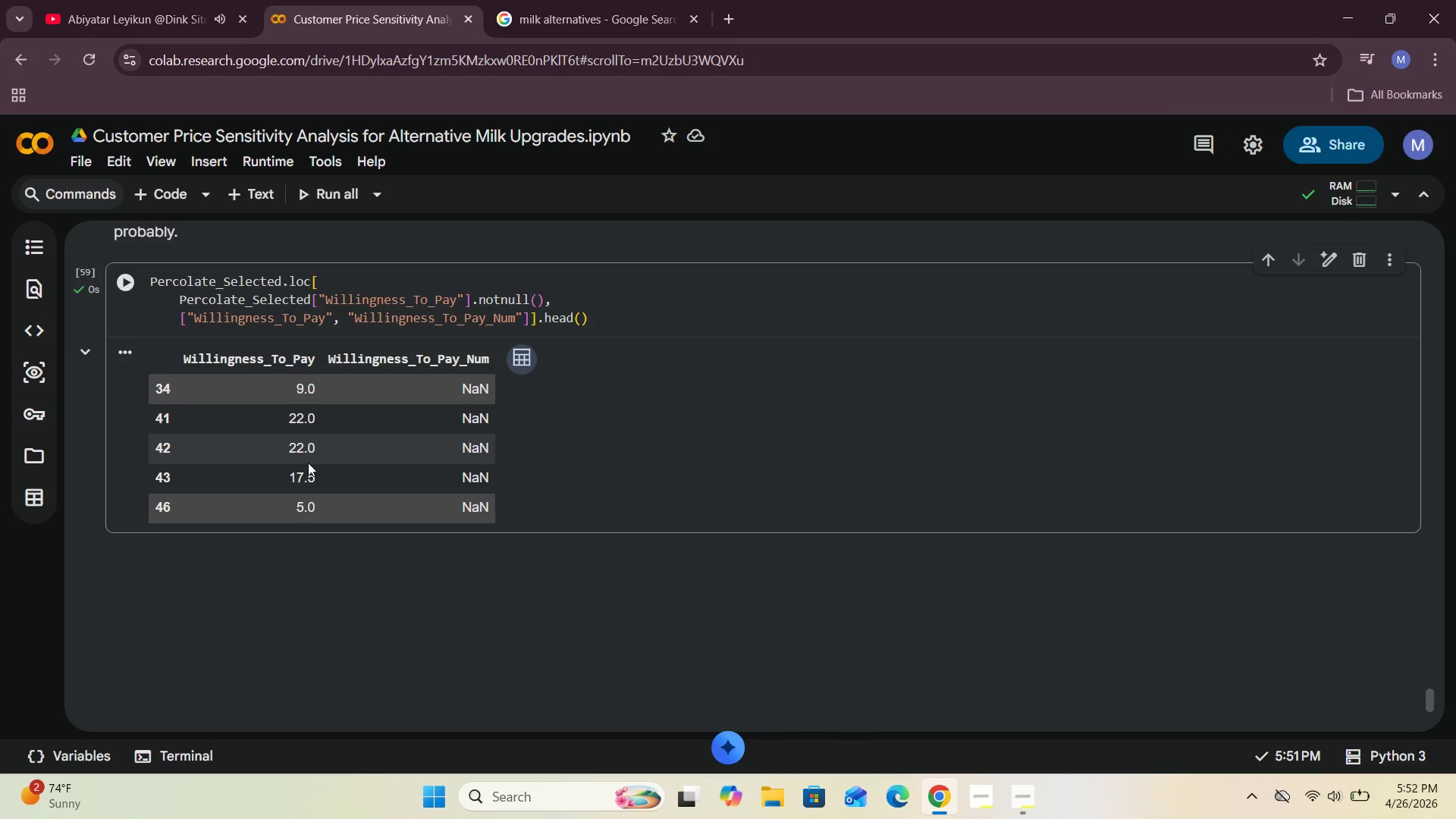 
left_click([1016, 798])